 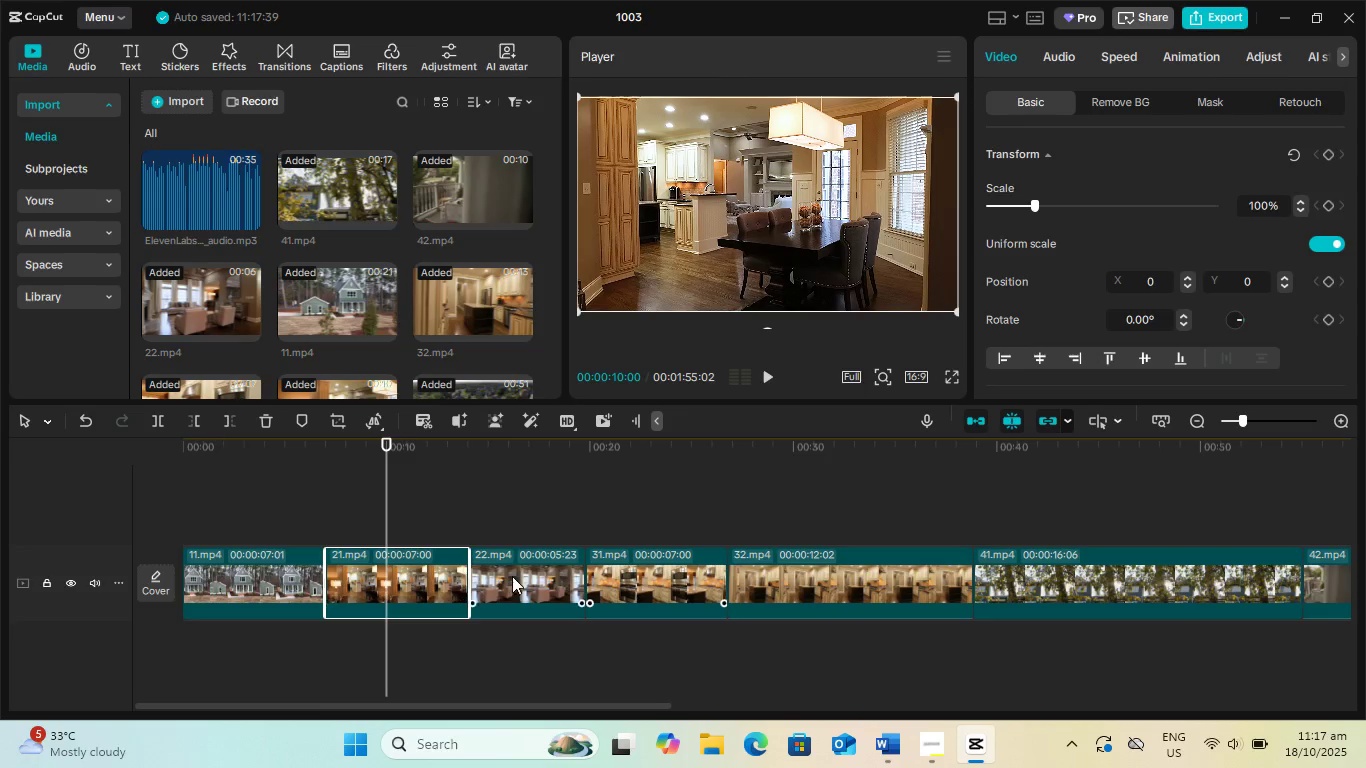 
left_click([515, 576])
 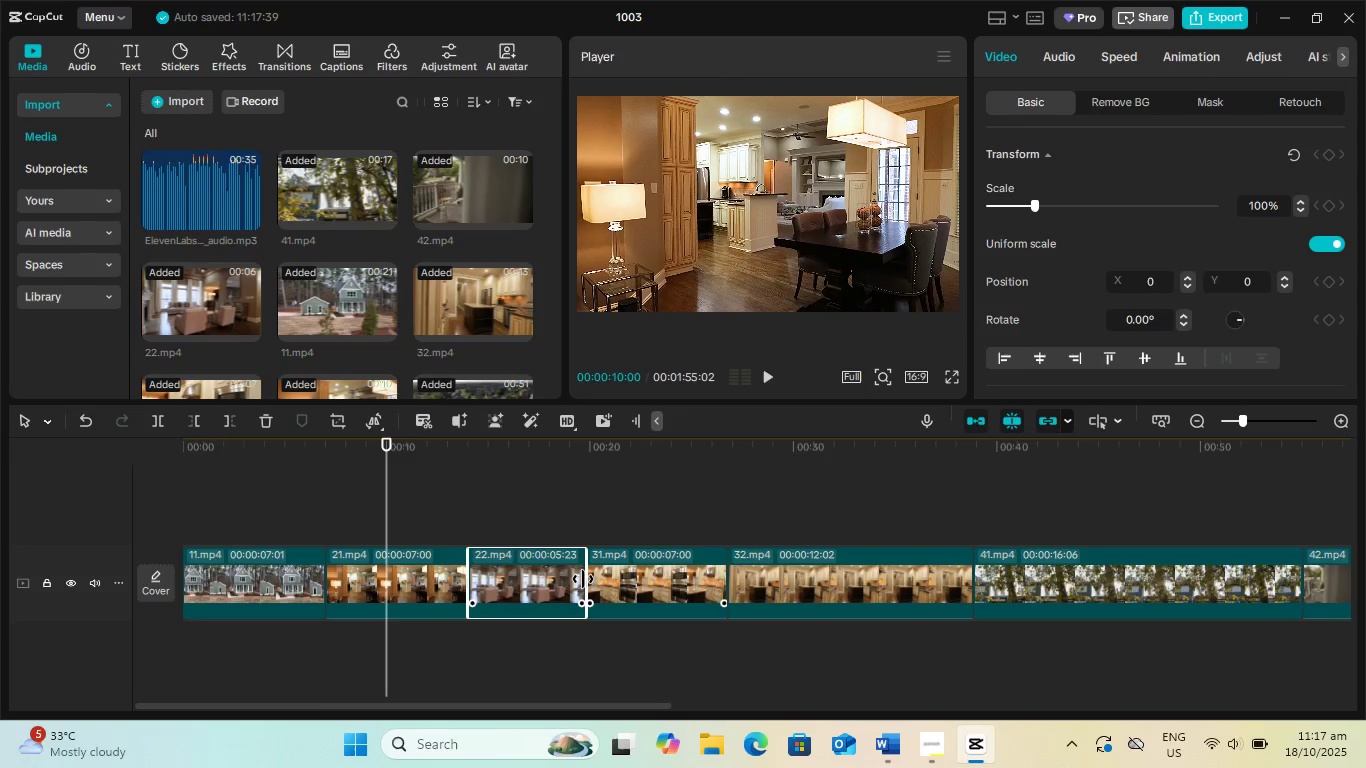 
left_click_drag(start_coordinate=[583, 579], to_coordinate=[567, 579])
 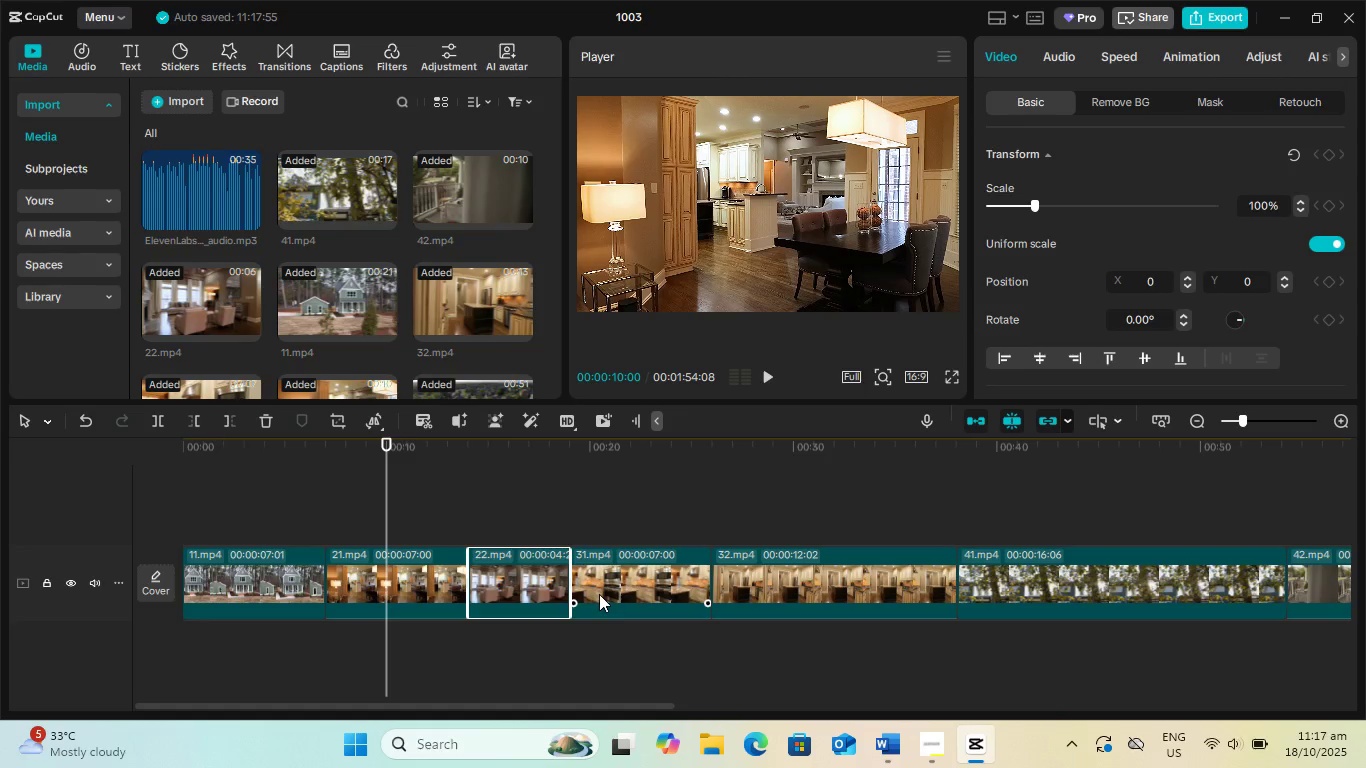 
left_click([633, 579])
 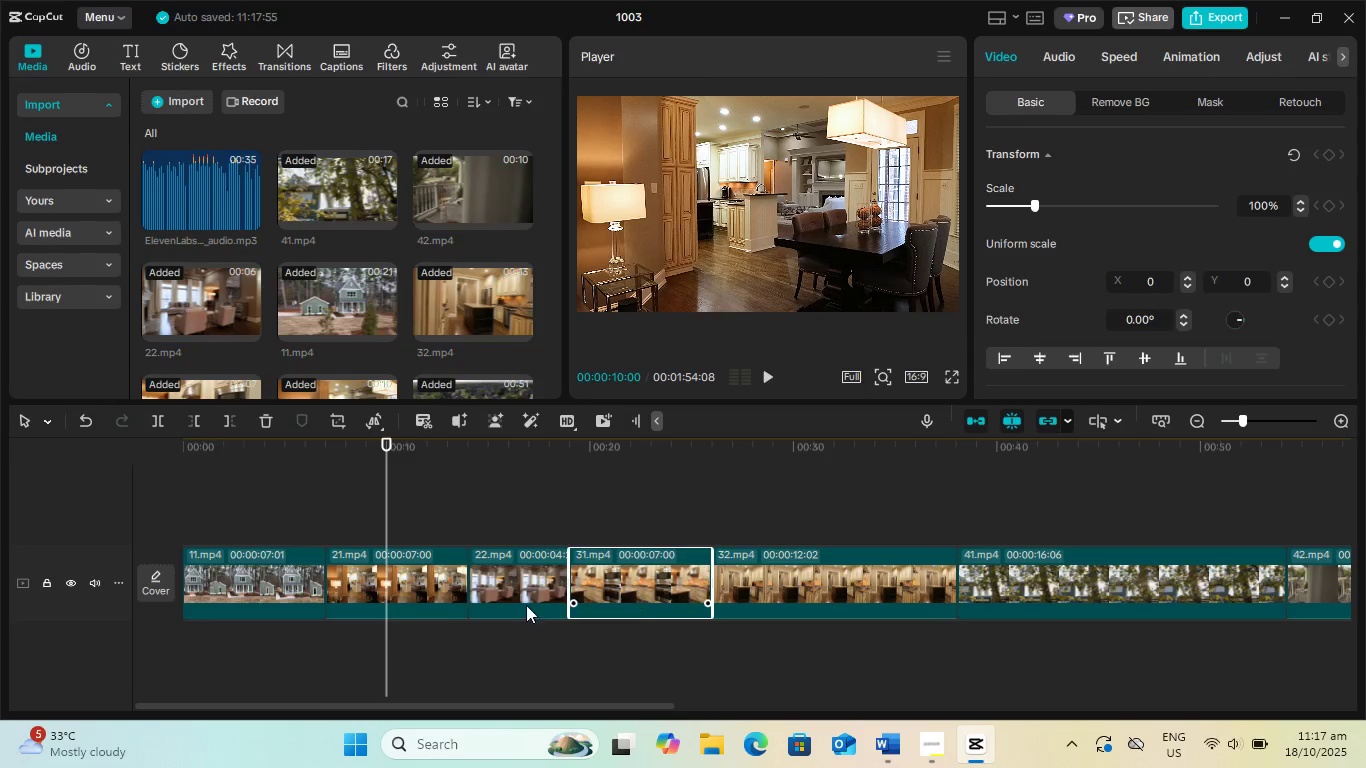 
left_click([786, 589])
 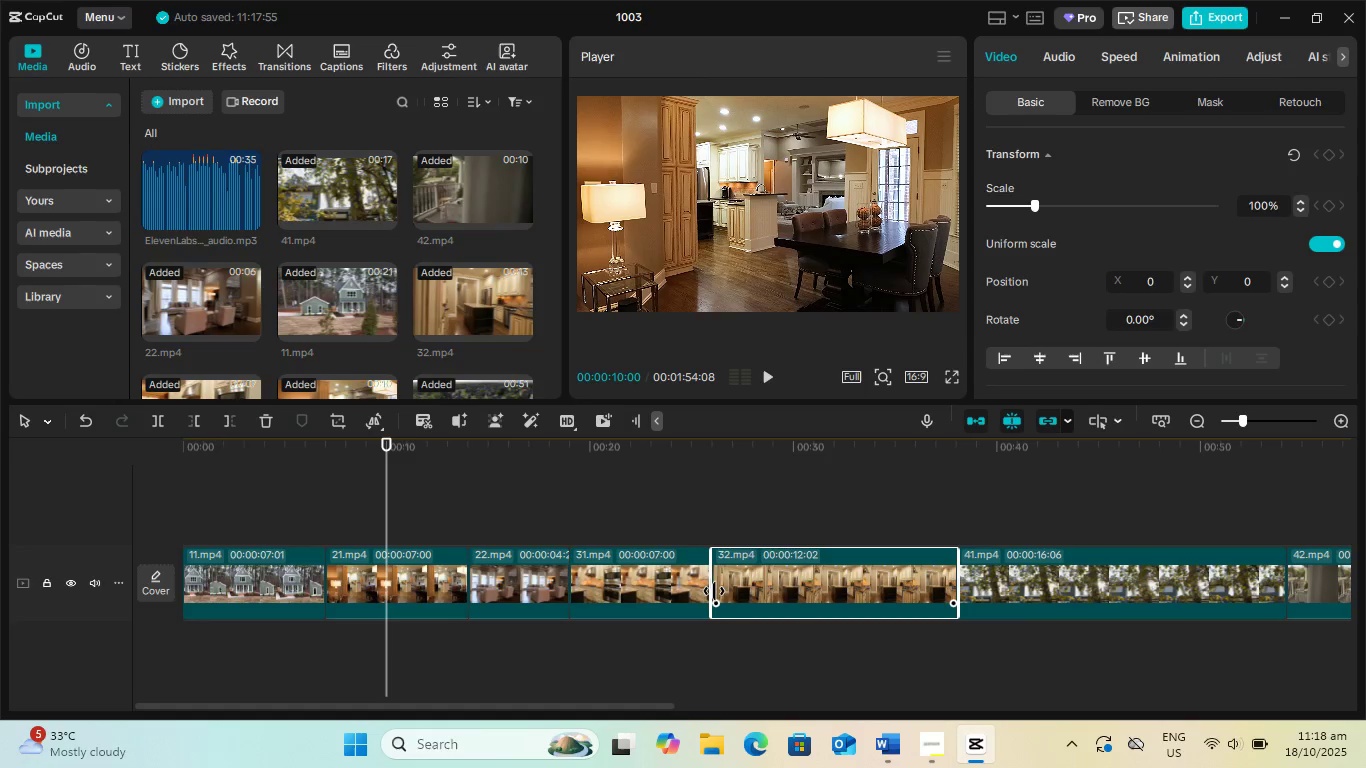 
left_click_drag(start_coordinate=[713, 589], to_coordinate=[762, 589])
 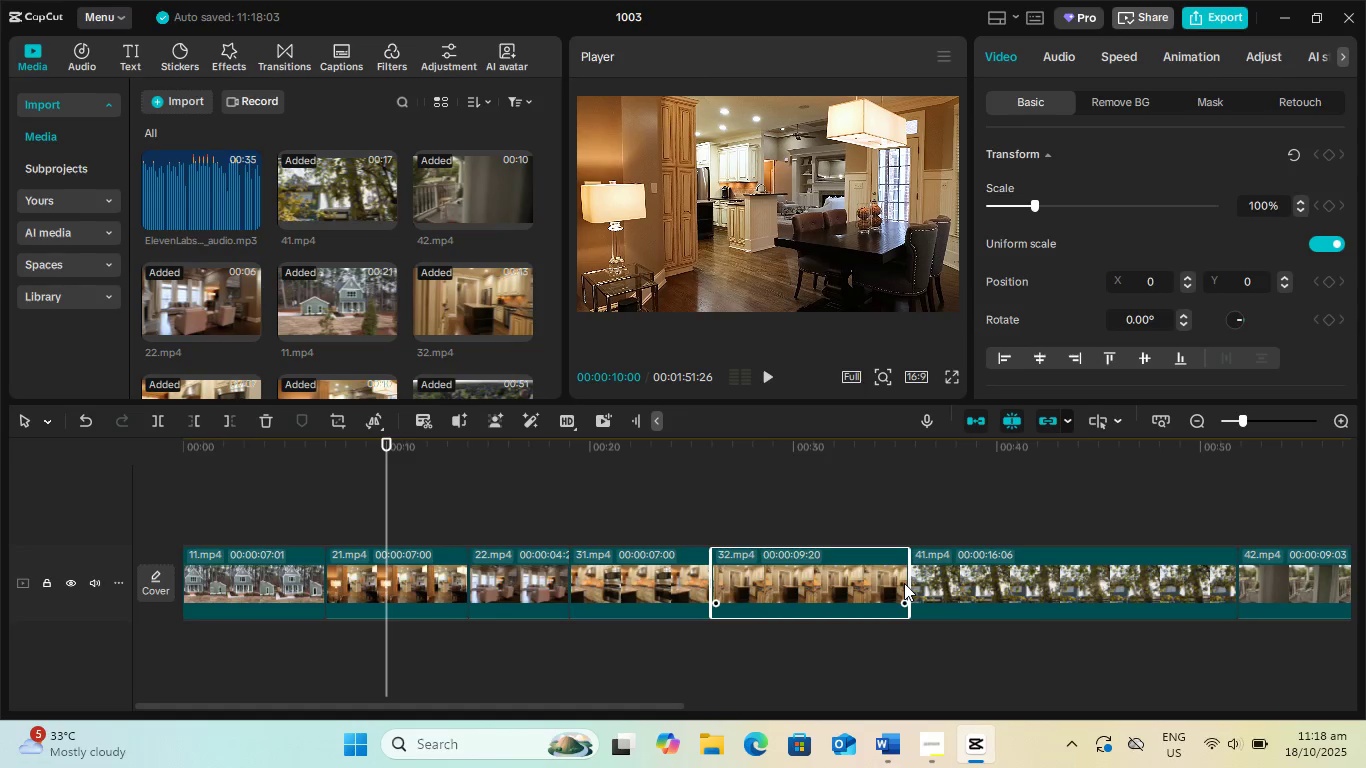 
left_click([904, 583])
 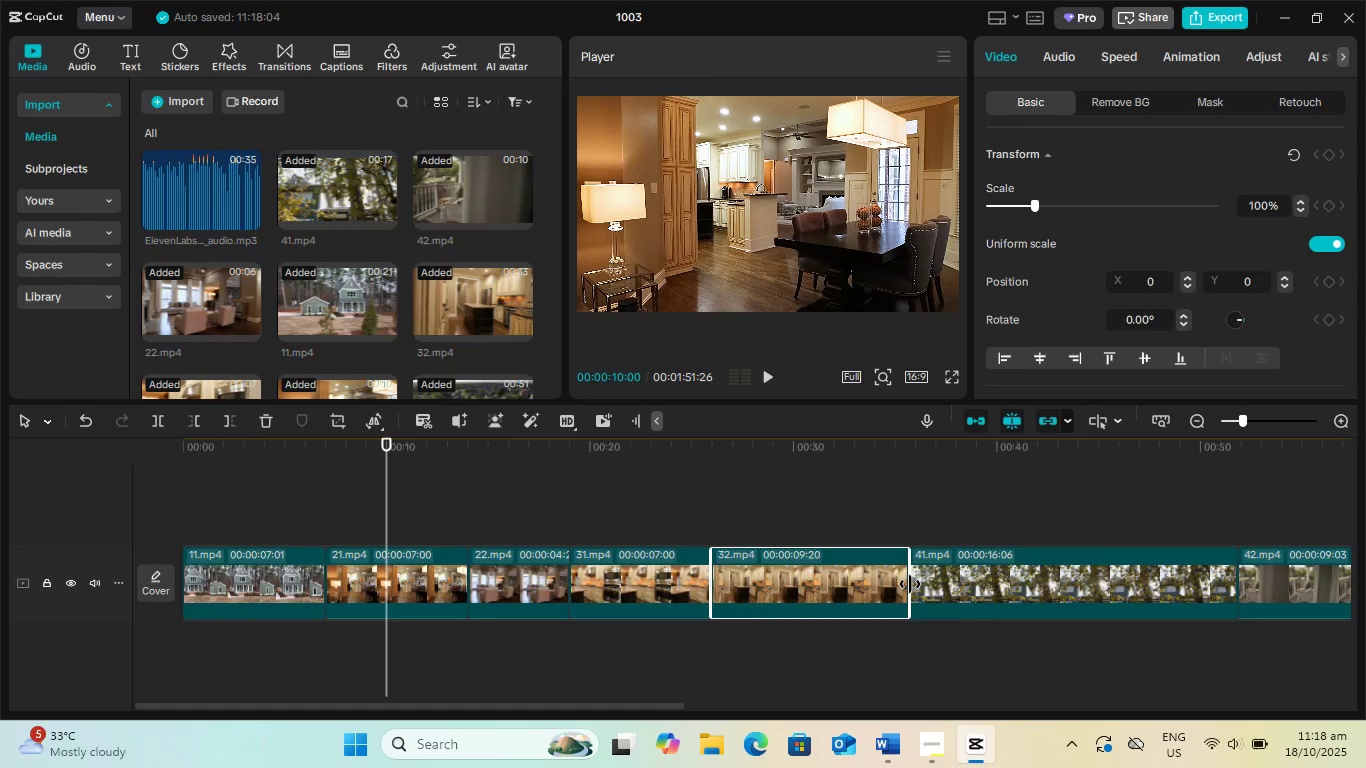 
left_click_drag(start_coordinate=[910, 584], to_coordinate=[810, 594])
 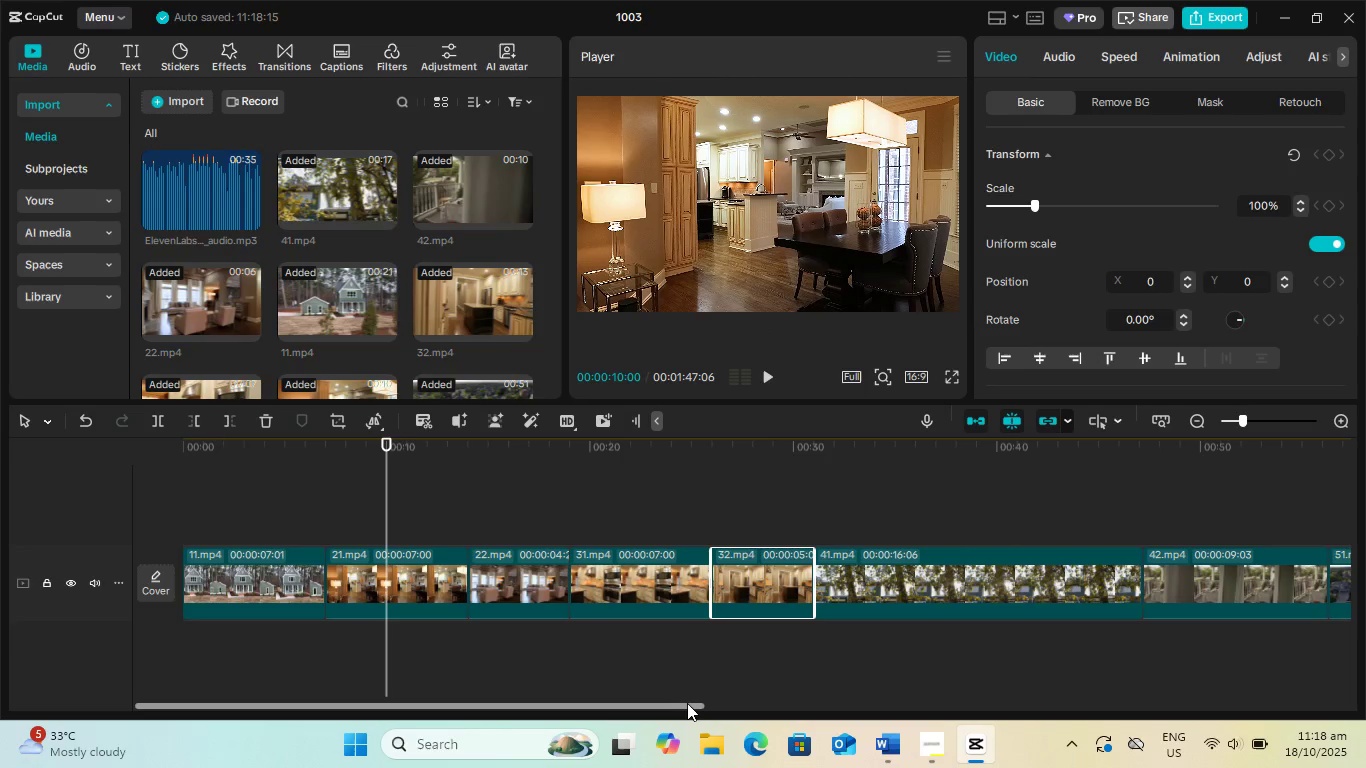 
left_click_drag(start_coordinate=[684, 702], to_coordinate=[887, 704])
 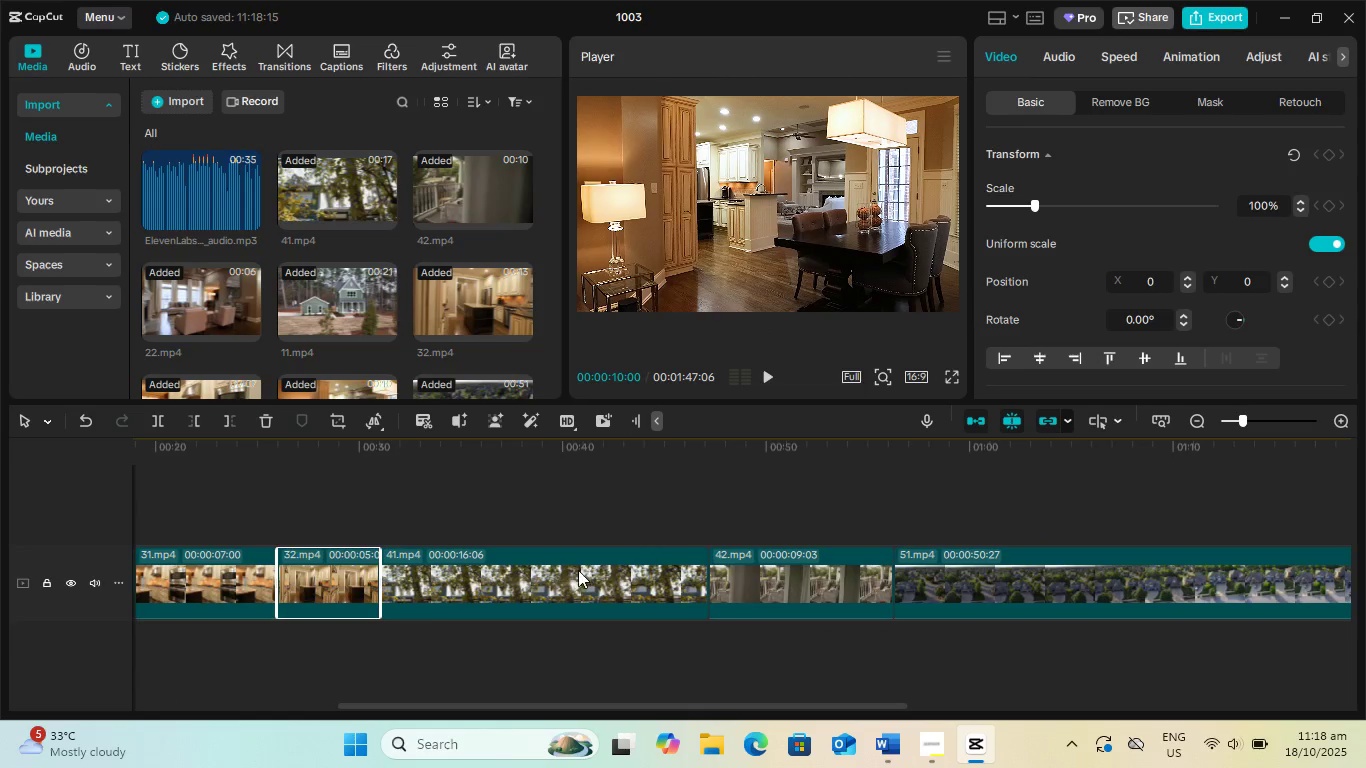 
left_click([578, 570])
 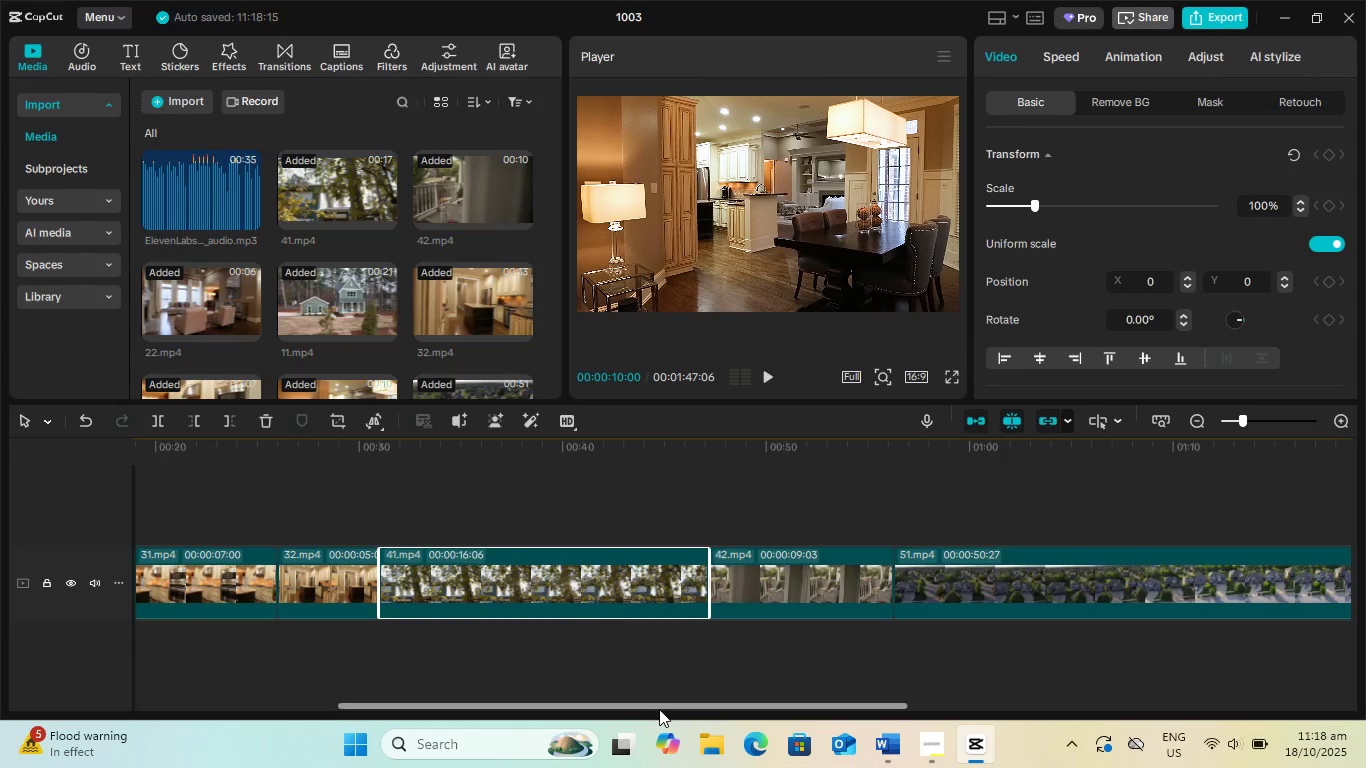 
left_click_drag(start_coordinate=[660, 707], to_coordinate=[651, 705])
 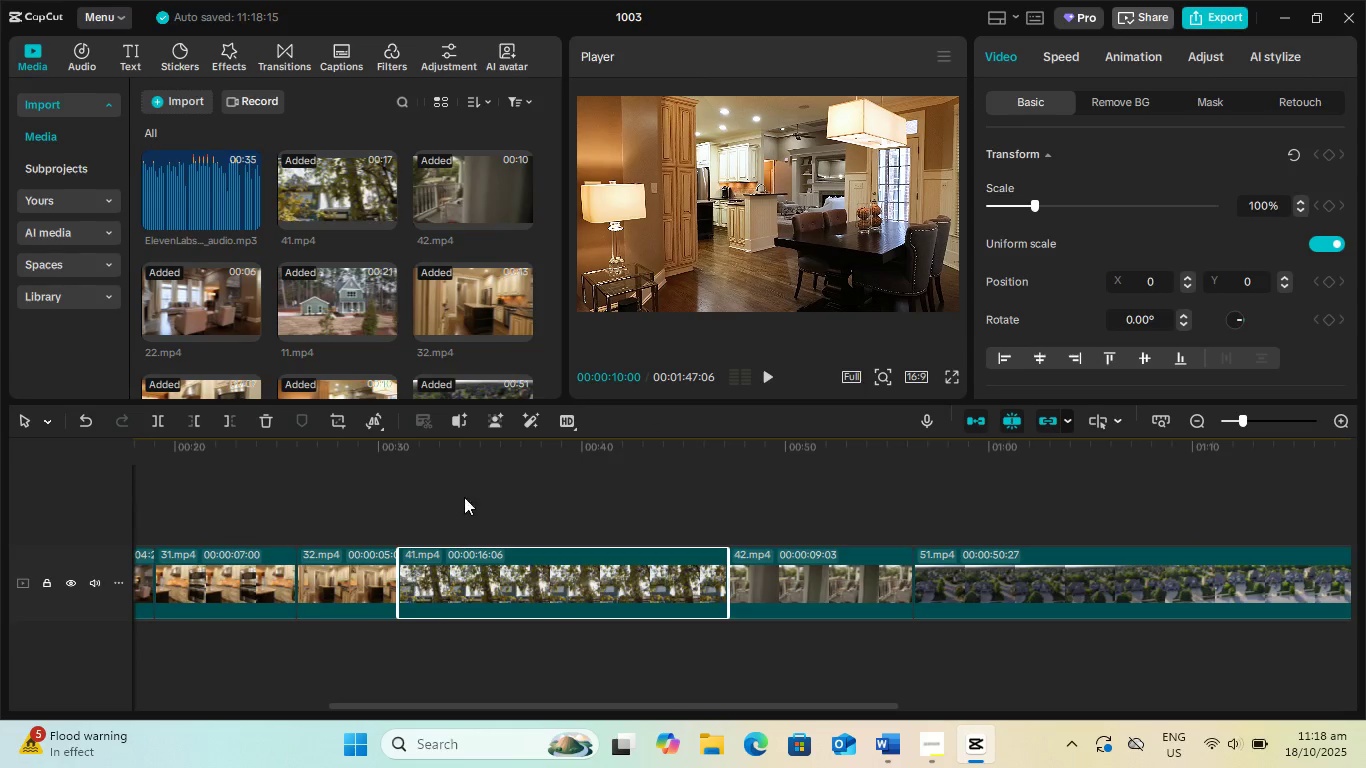 
left_click([474, 454])
 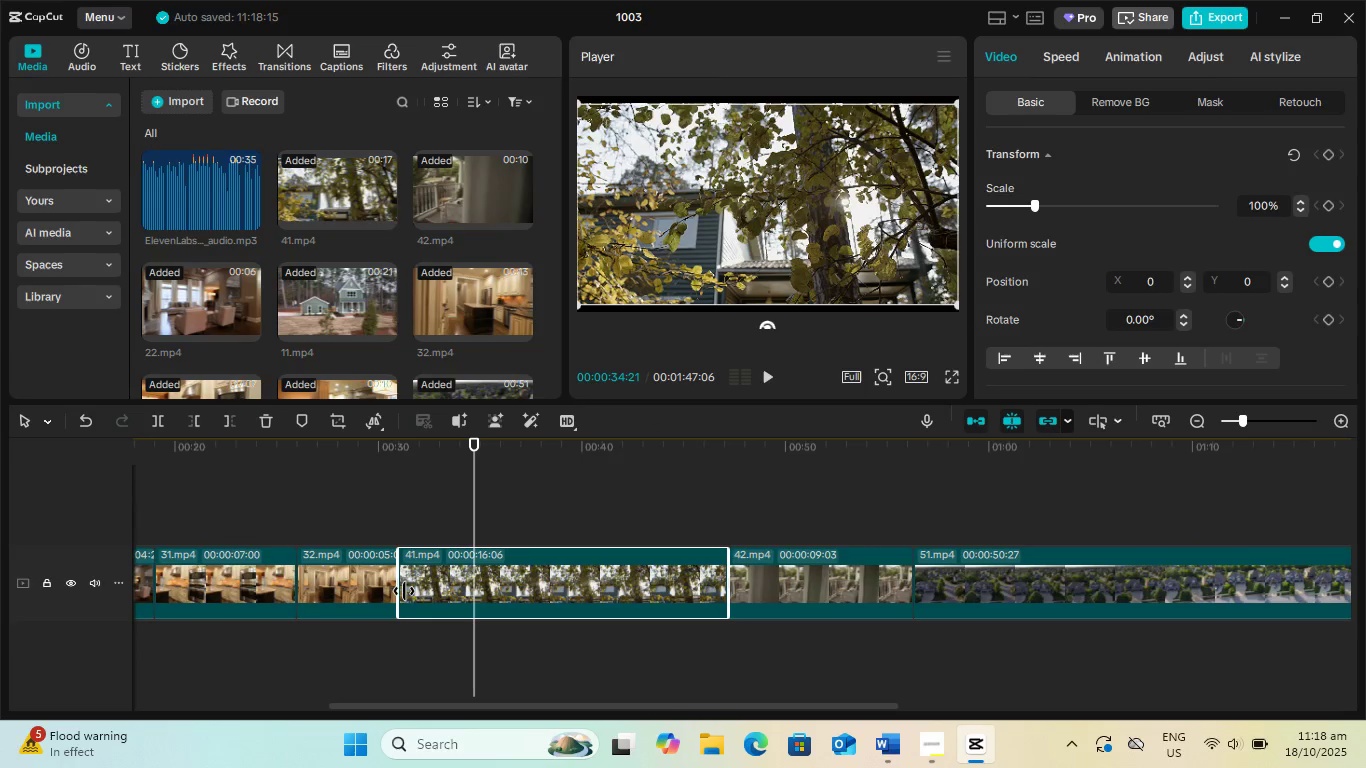 
left_click_drag(start_coordinate=[400, 588], to_coordinate=[463, 589])
 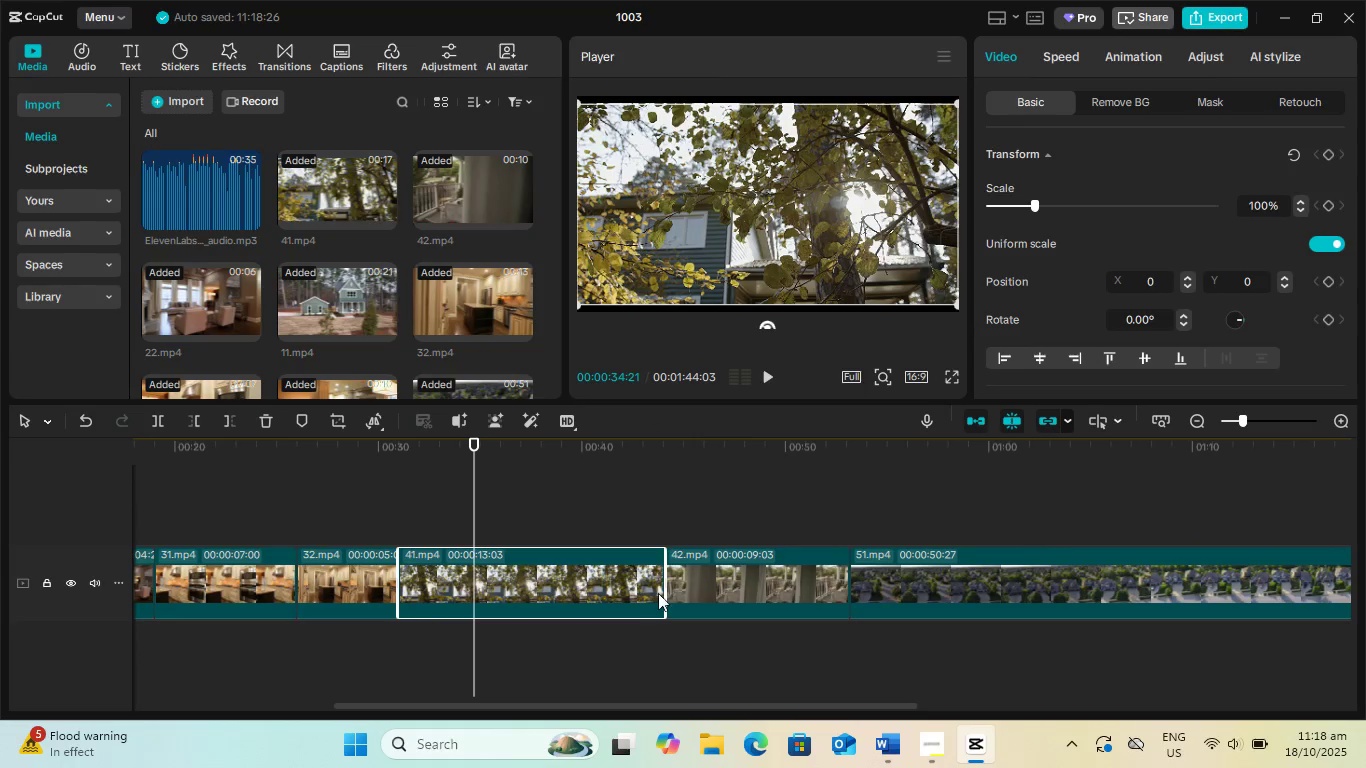 
left_click_drag(start_coordinate=[665, 593], to_coordinate=[566, 596])
 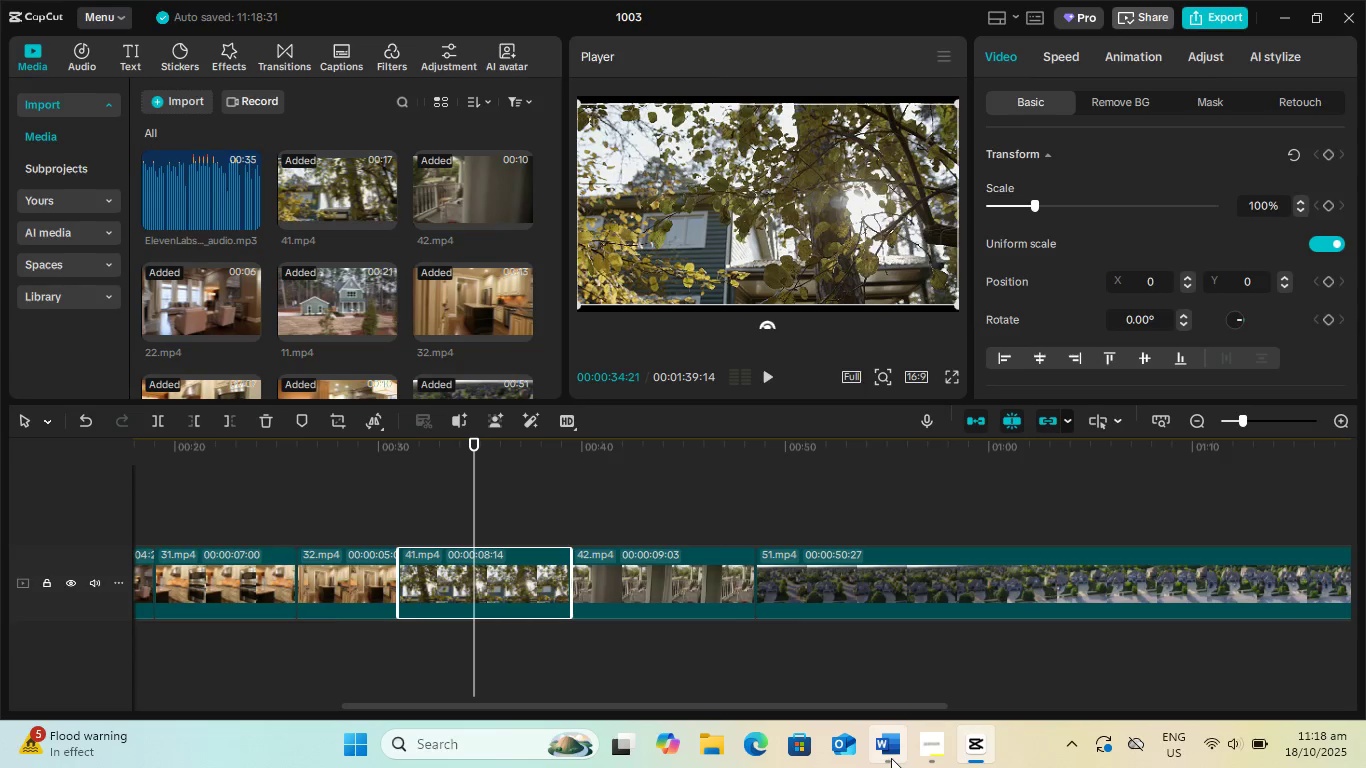 
left_click([891, 758])
 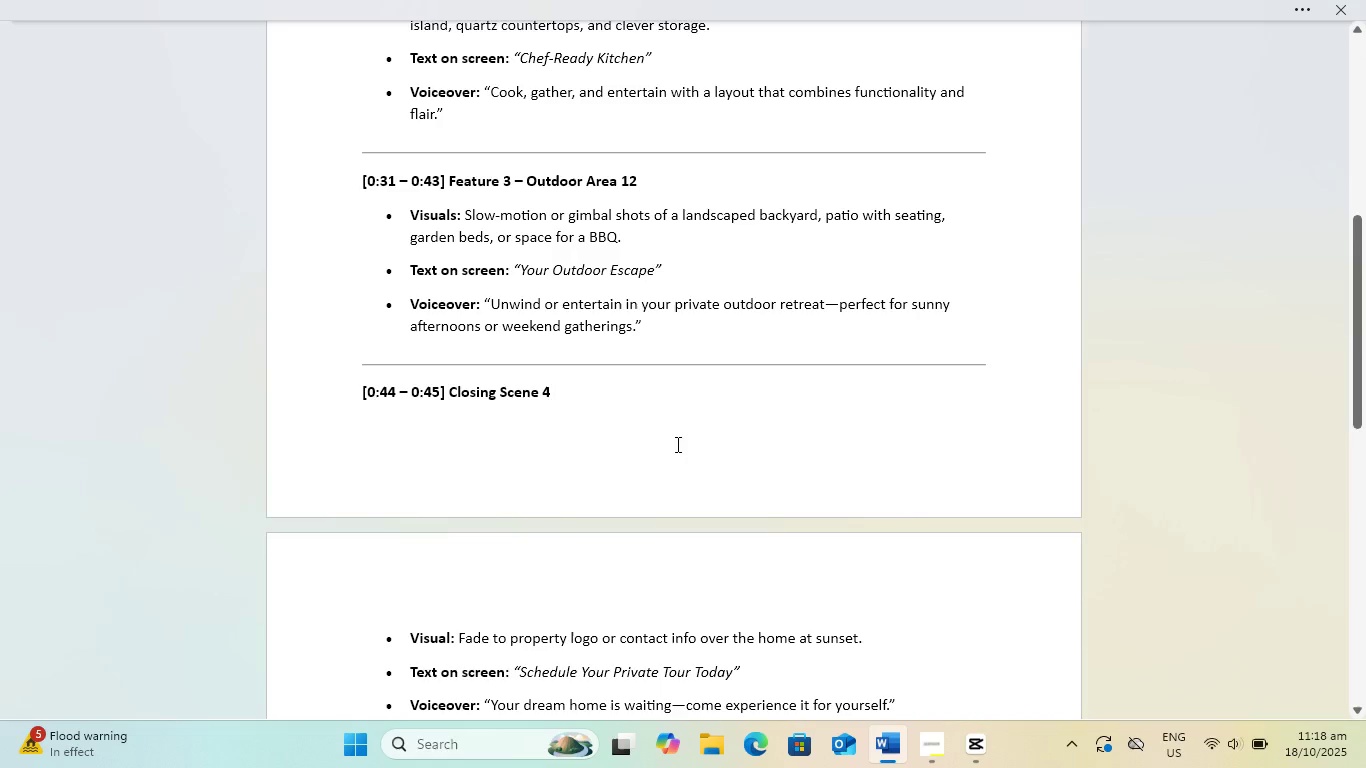 
scroll: coordinate [725, 461], scroll_direction: down, amount: 19.0
 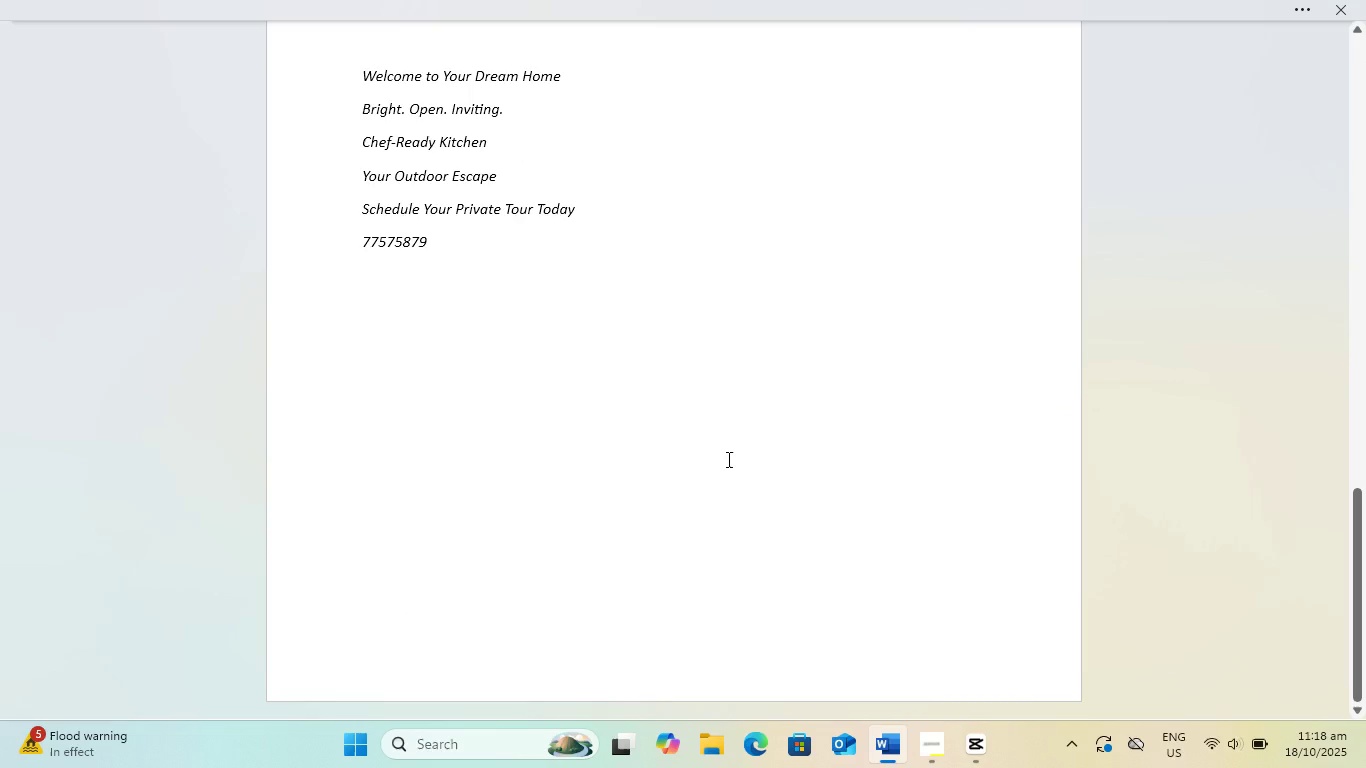 
key(Alt+AltLeft)
 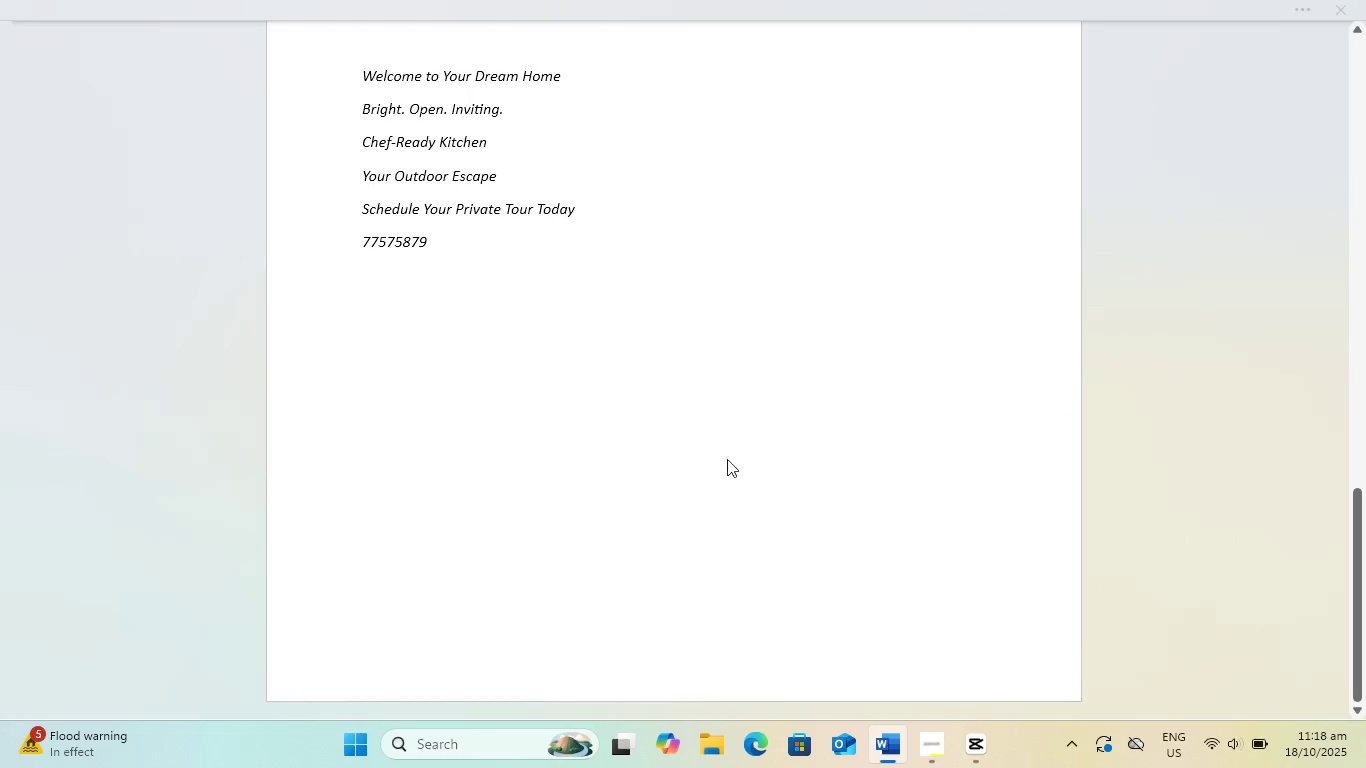 
key(Alt+Tab)
 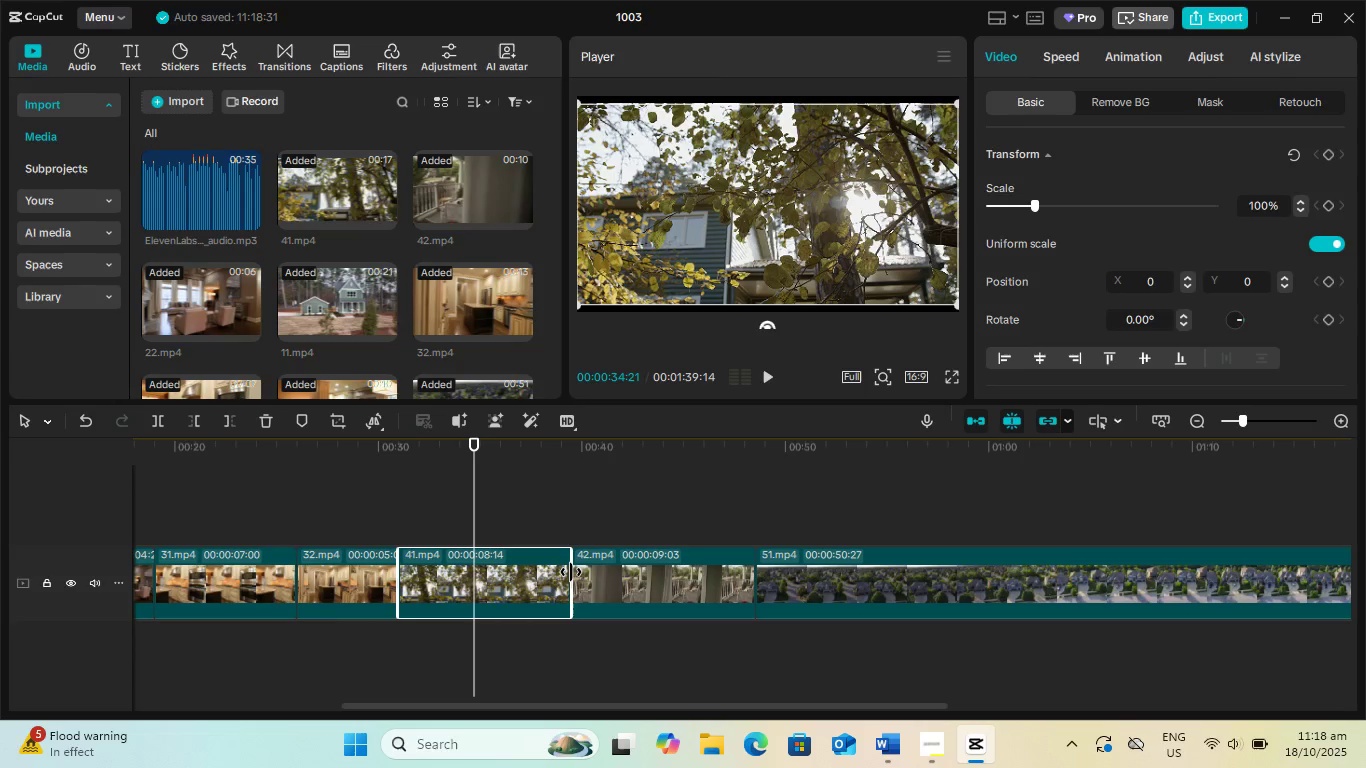 
left_click_drag(start_coordinate=[570, 573], to_coordinate=[562, 573])
 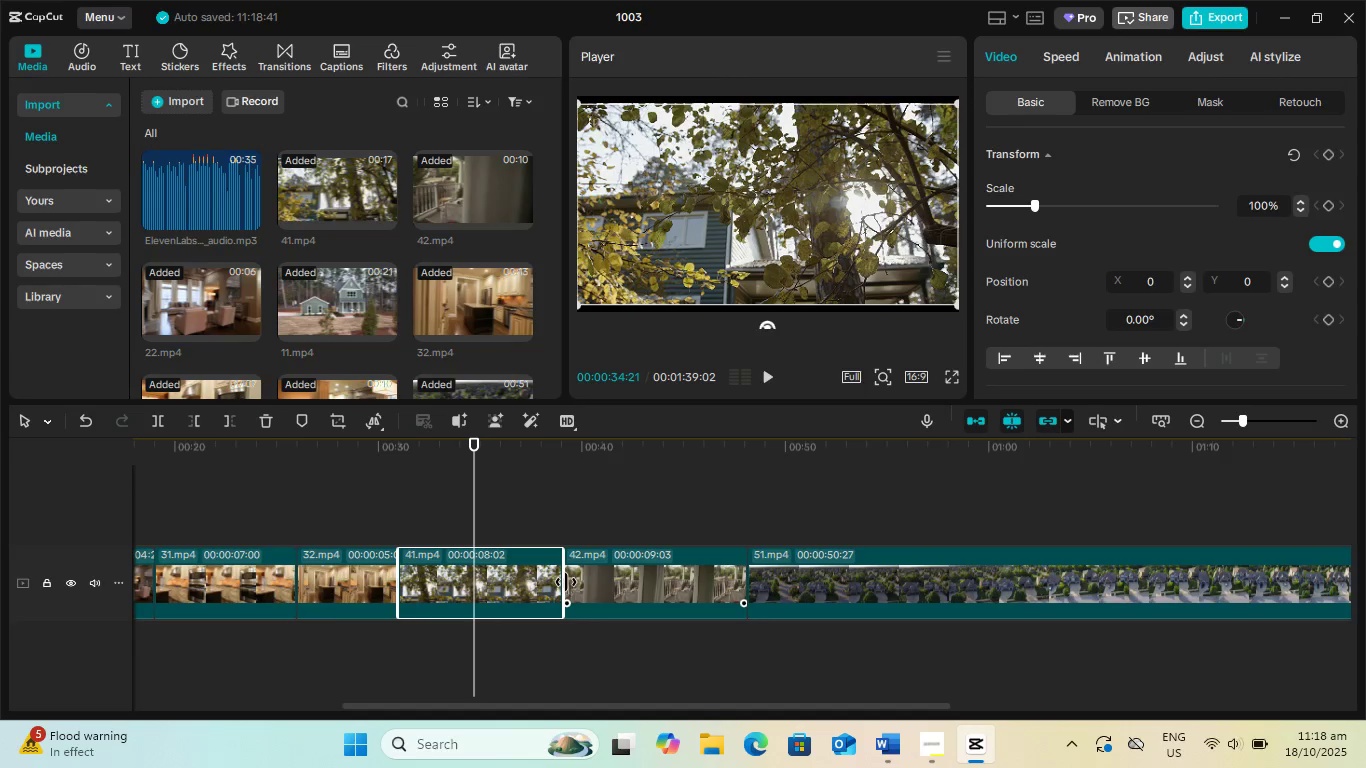 
left_click_drag(start_coordinate=[565, 582], to_coordinate=[558, 580])
 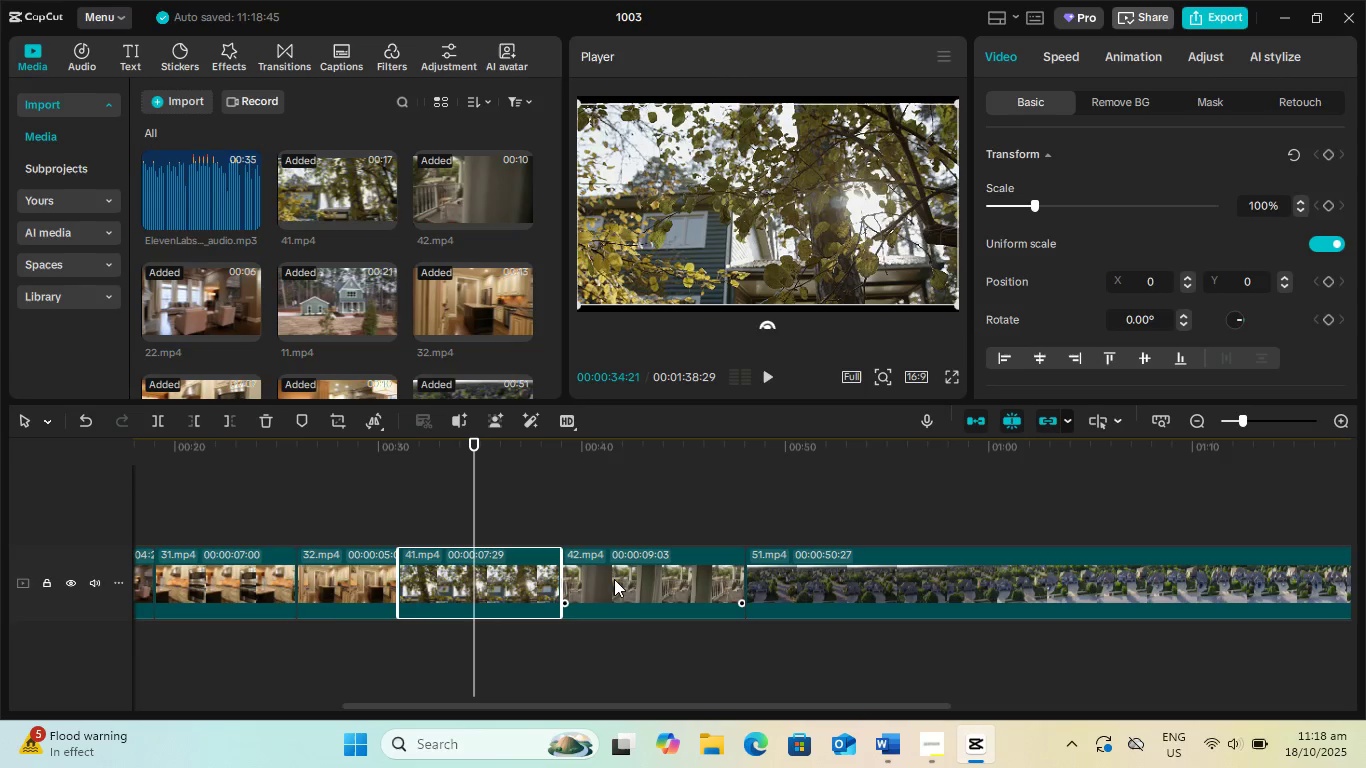 
left_click([614, 579])
 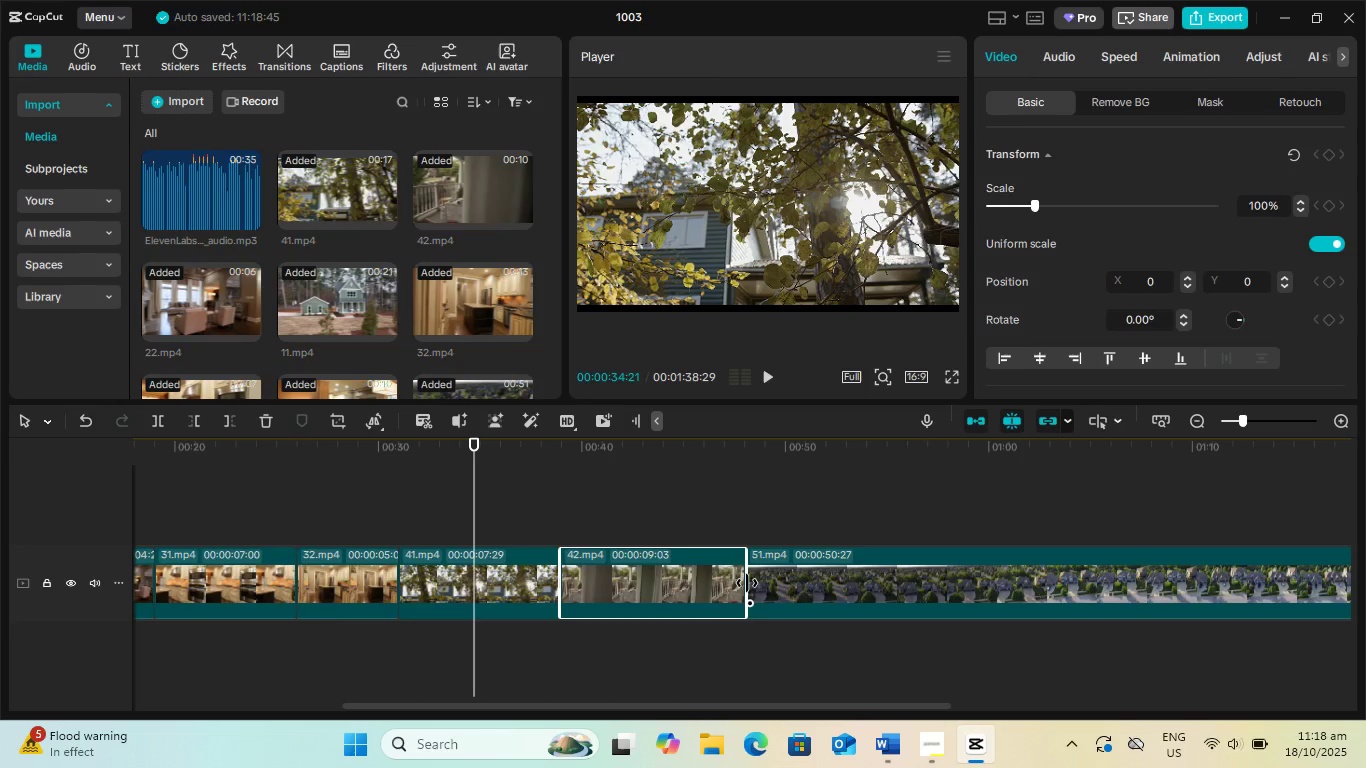 
left_click_drag(start_coordinate=[746, 583], to_coordinate=[699, 590])
 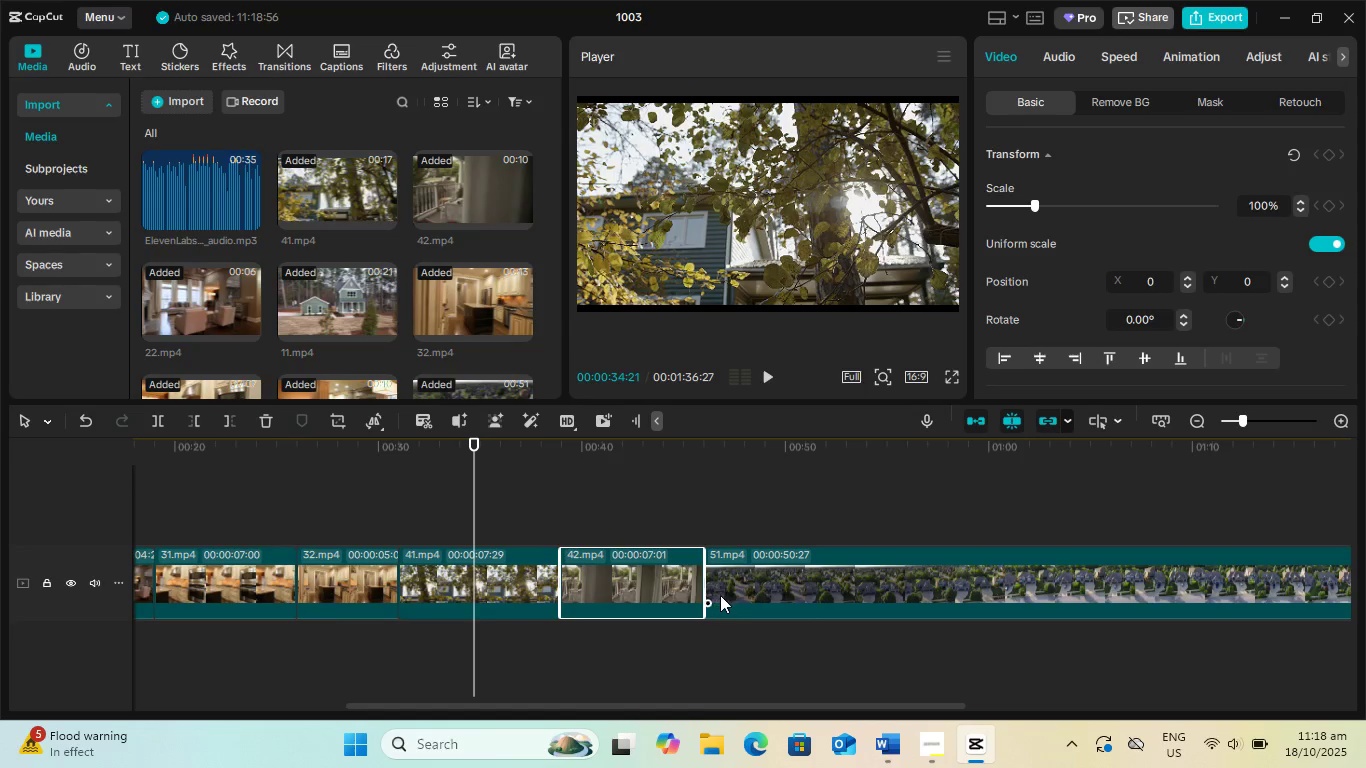 
left_click([806, 584])
 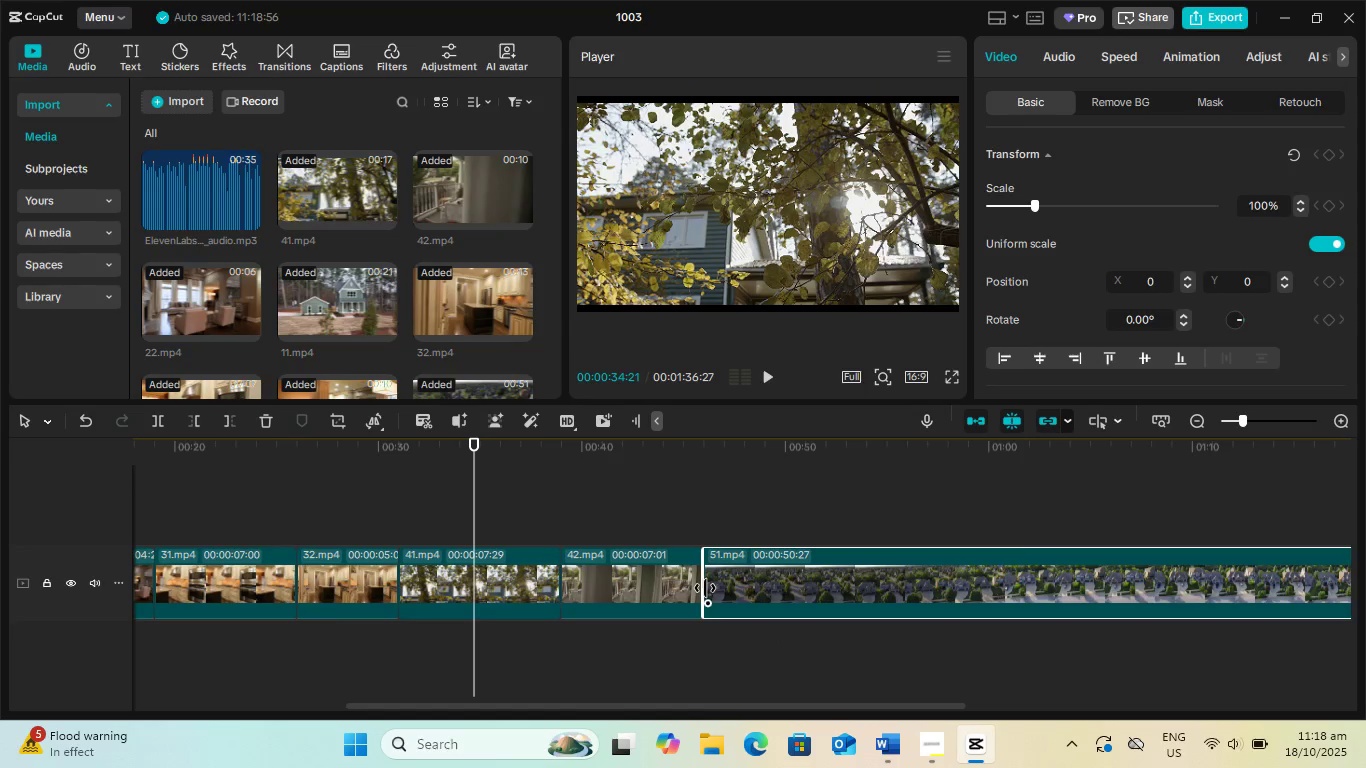 
left_click_drag(start_coordinate=[705, 588], to_coordinate=[873, 583])
 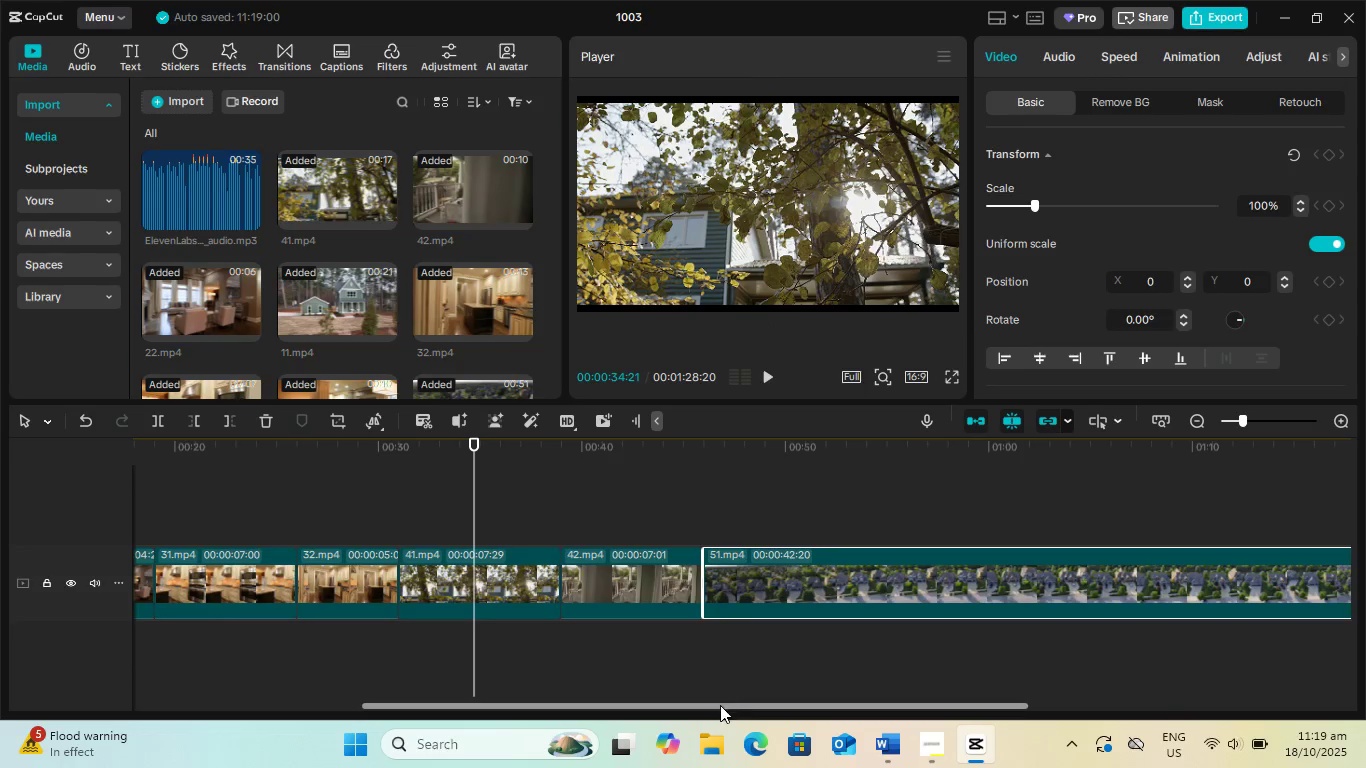 
left_click_drag(start_coordinate=[721, 706], to_coordinate=[995, 699])
 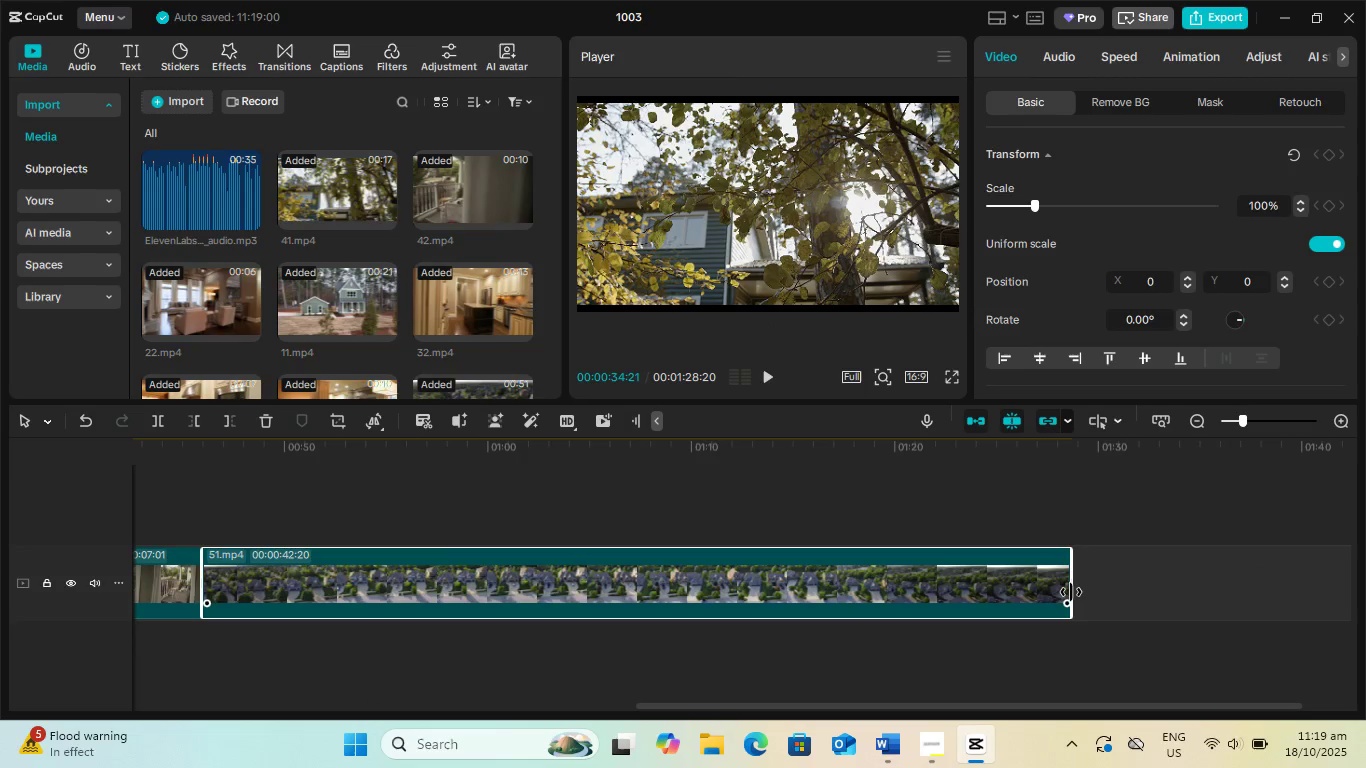 
left_click_drag(start_coordinate=[1071, 592], to_coordinate=[486, 606])
 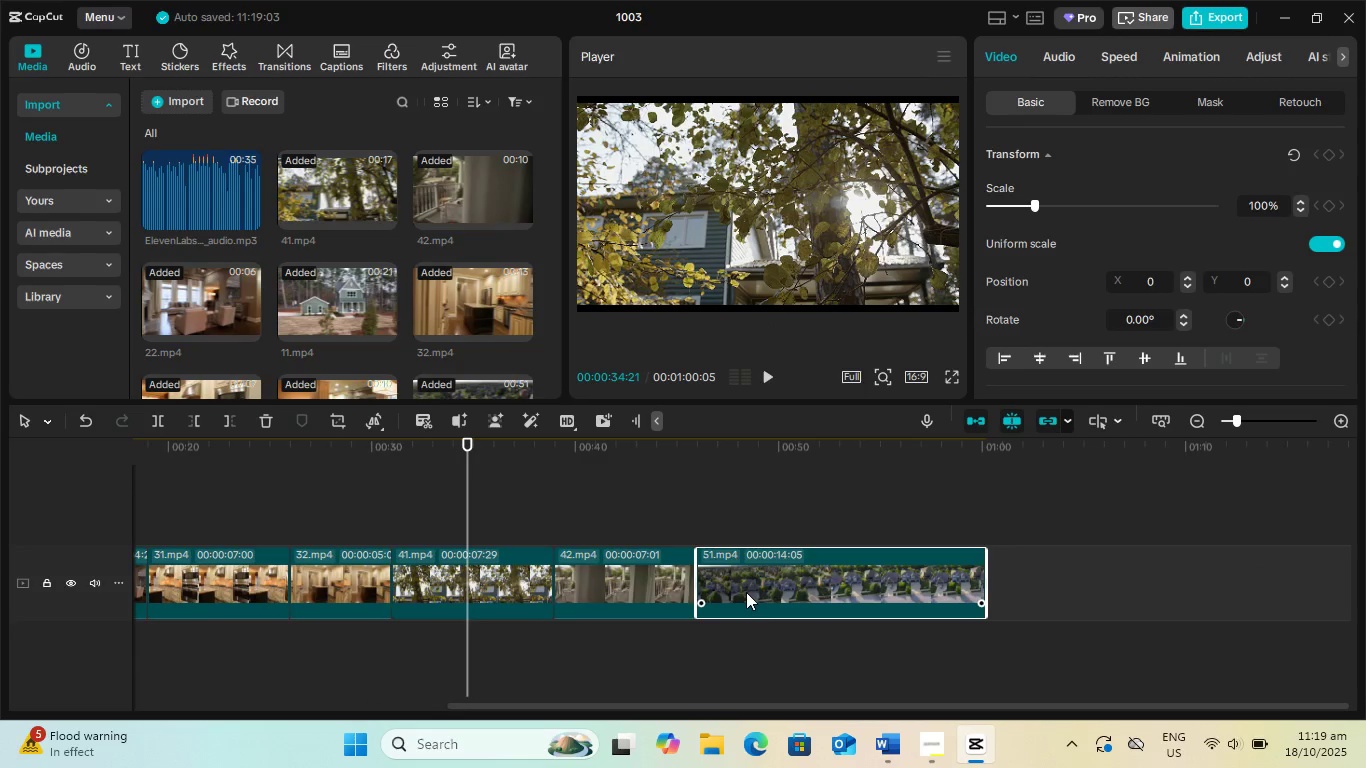 
left_click([863, 588])
 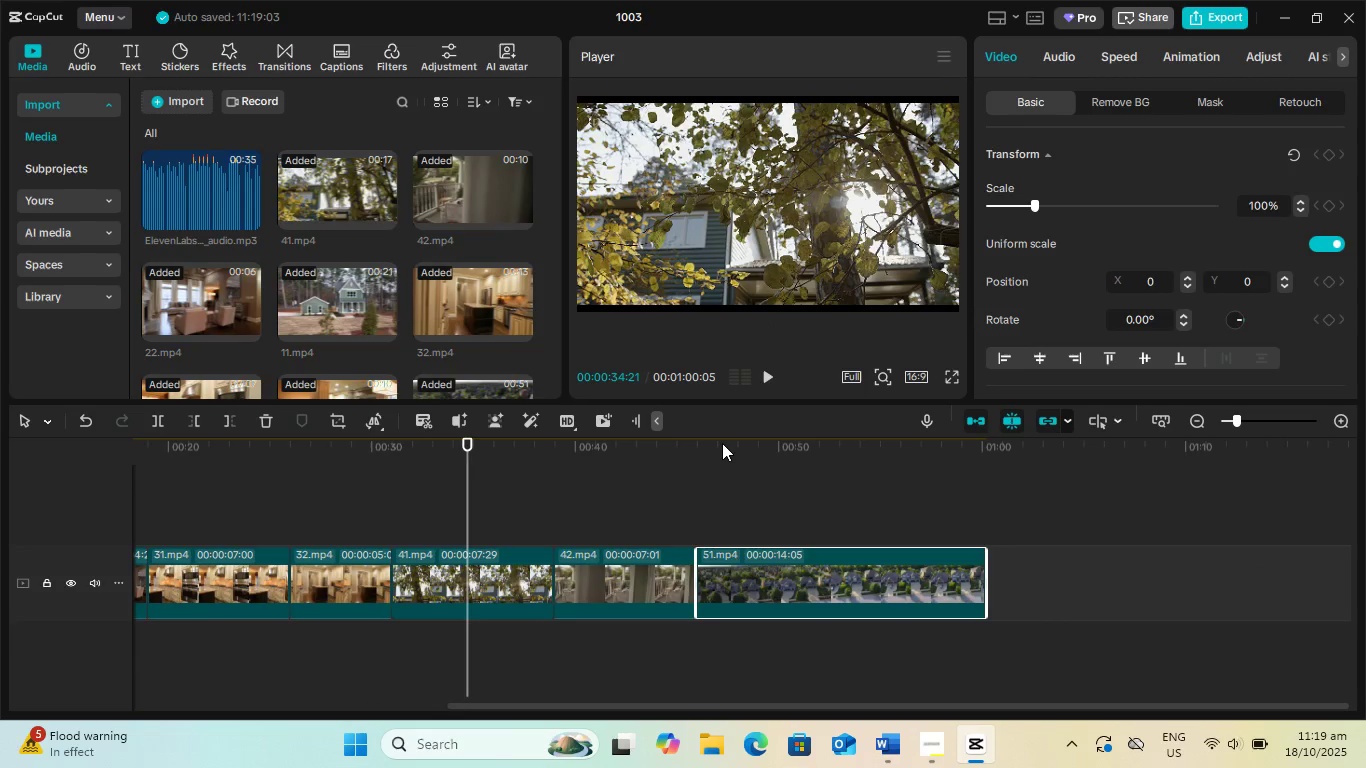 
left_click([722, 443])
 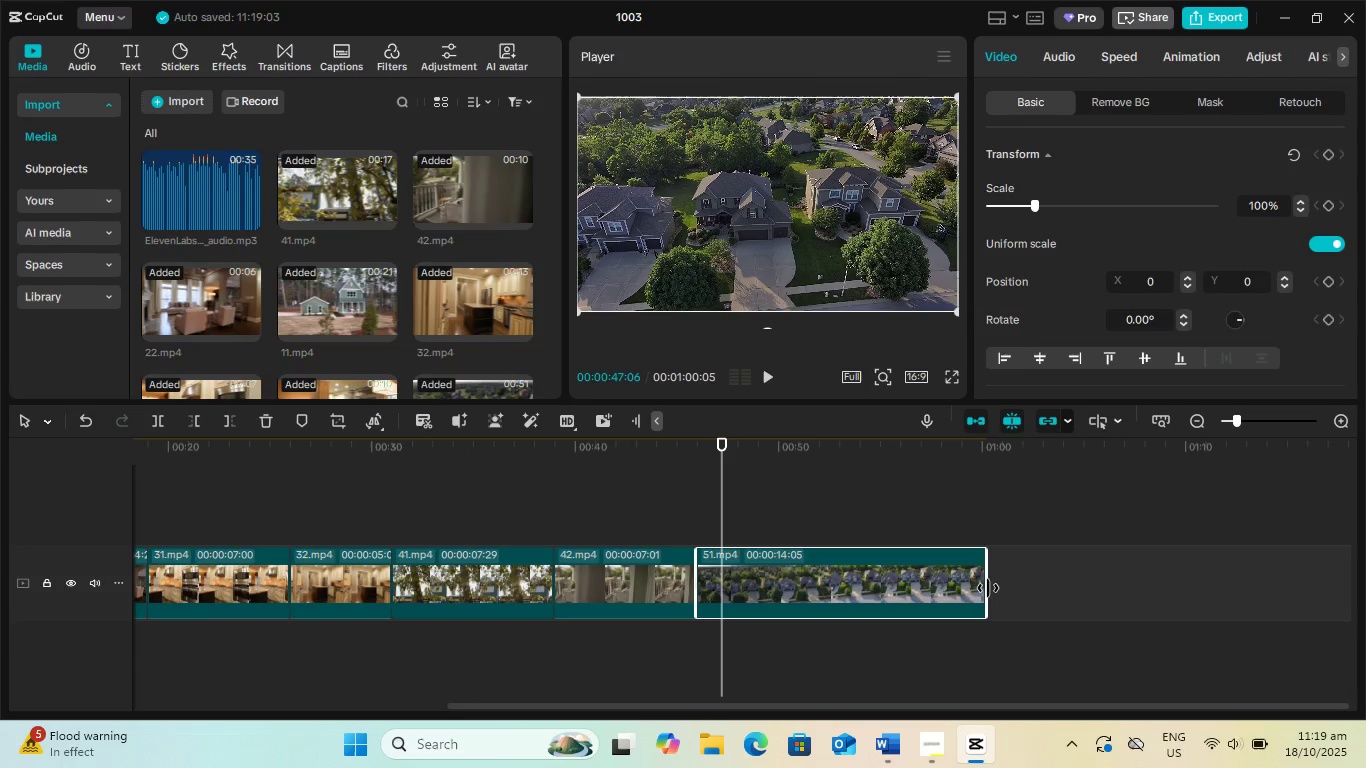 
left_click_drag(start_coordinate=[988, 588], to_coordinate=[878, 592])
 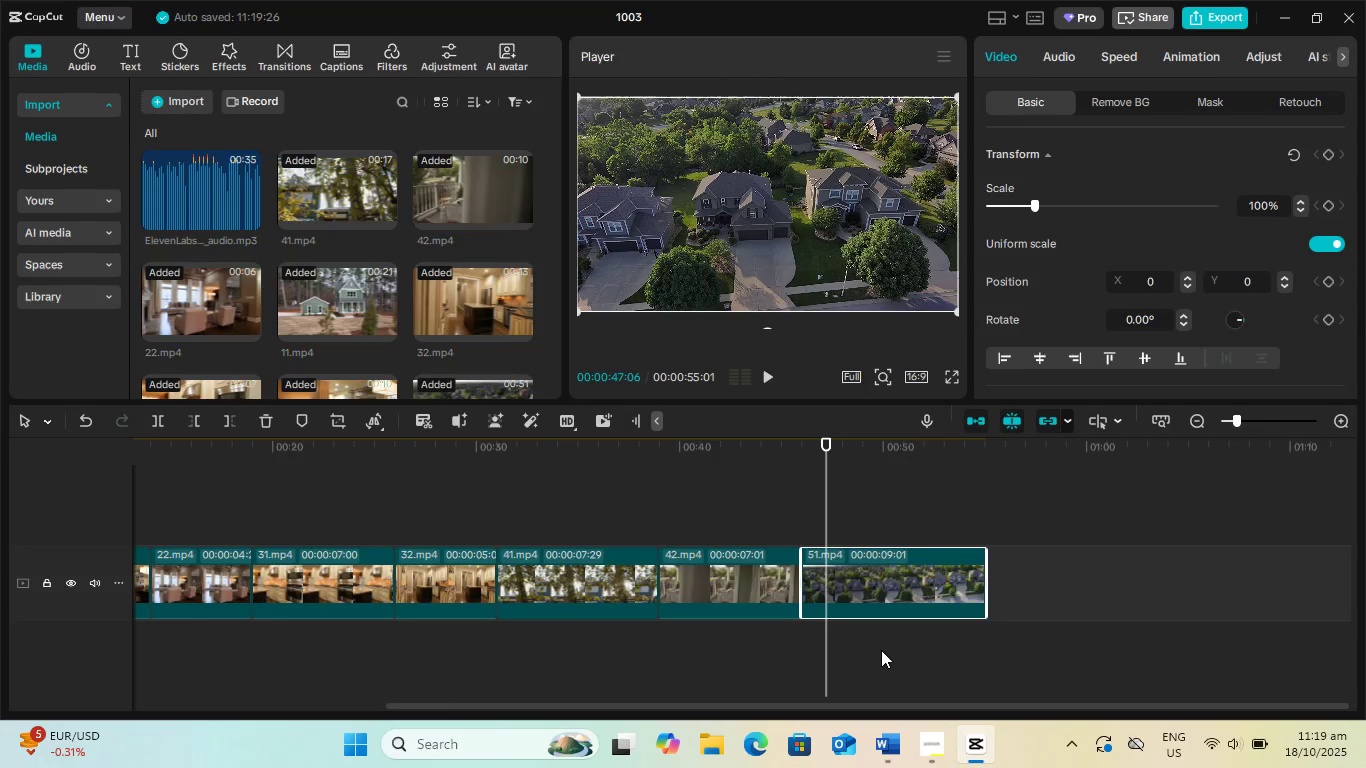 
left_click([881, 651])